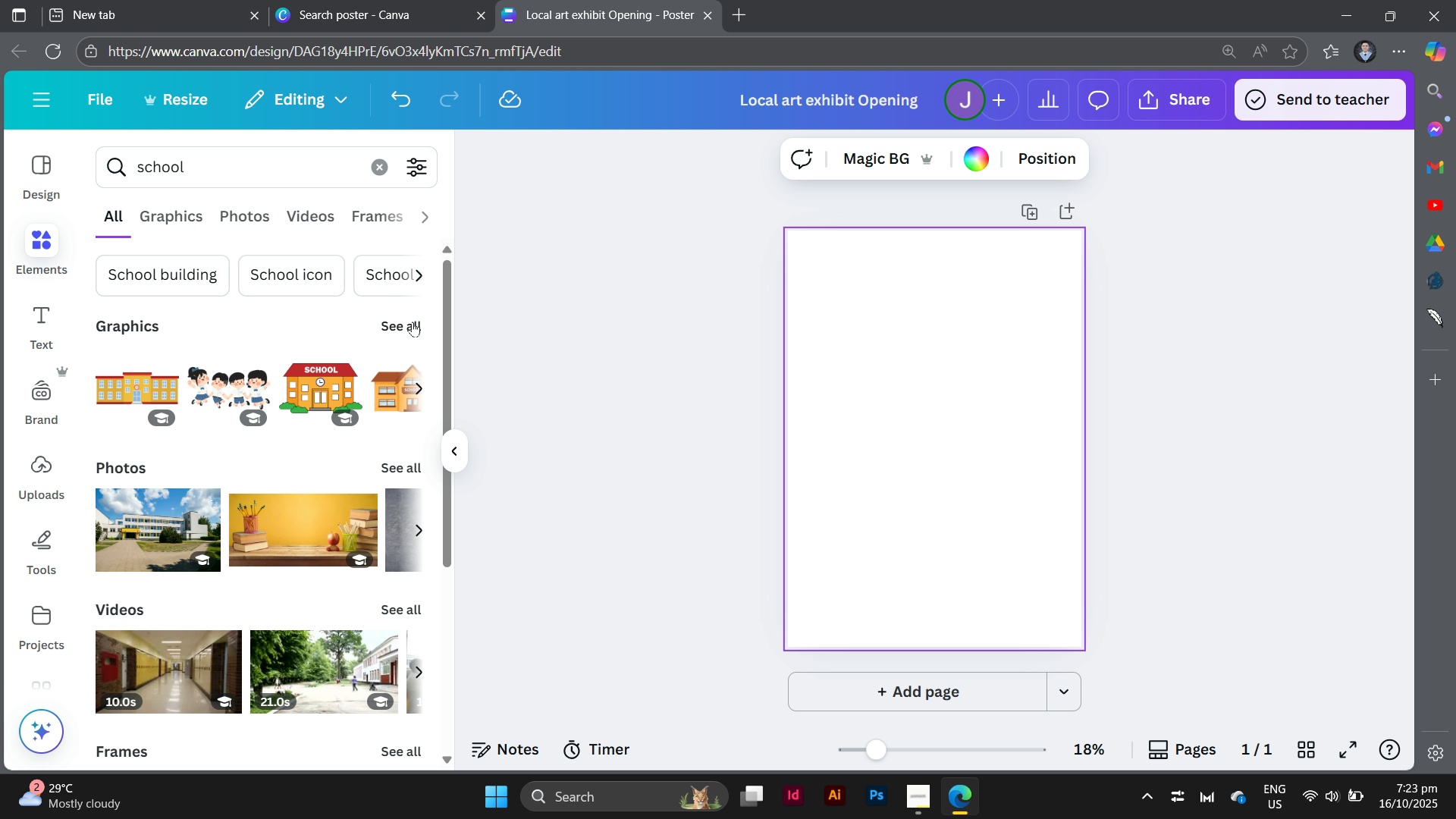 
left_click([407, 339])
 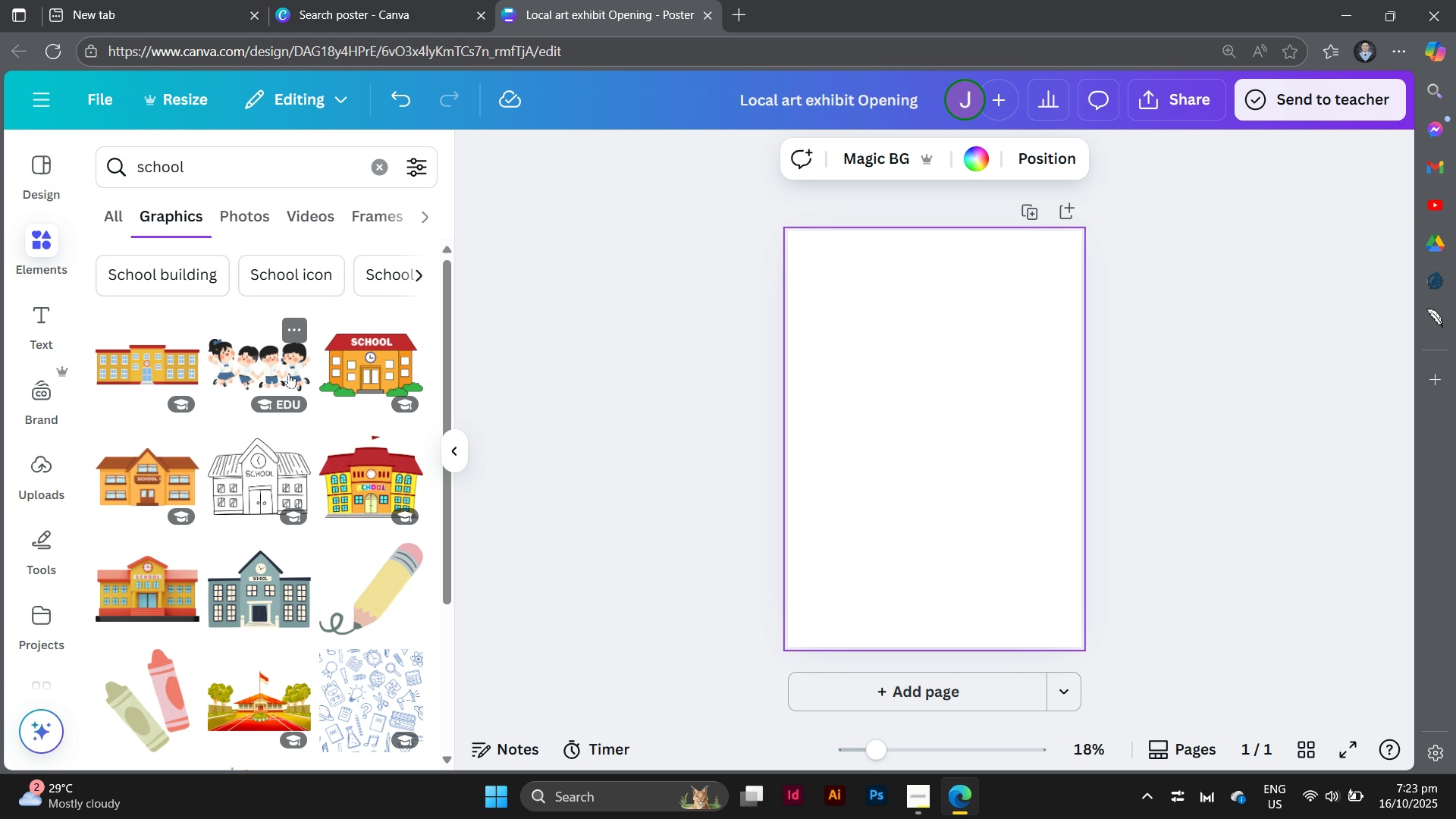 
scroll: coordinate [289, 373], scroll_direction: down, amount: 4.0
 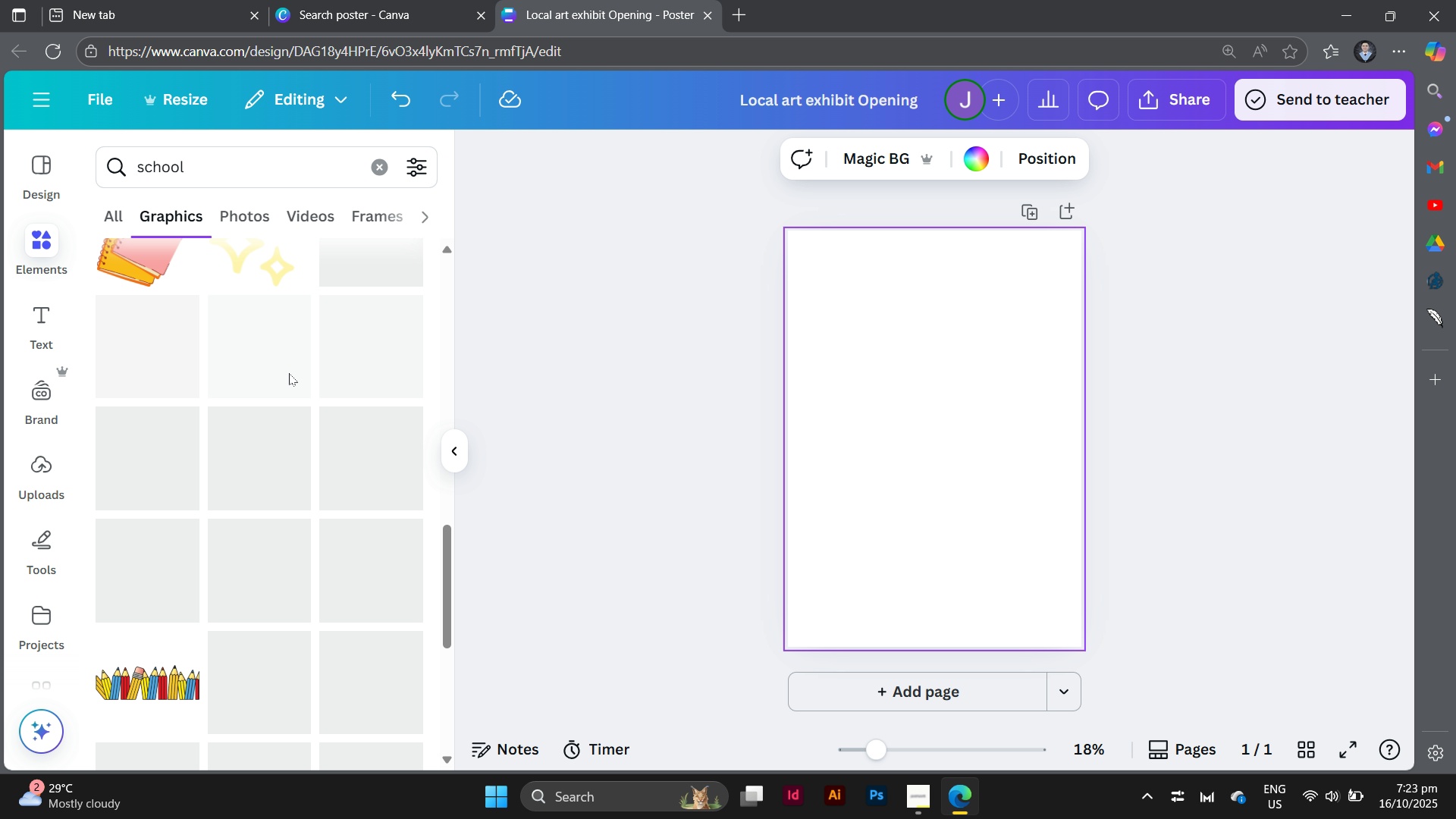 
scroll: coordinate [289, 373], scroll_direction: up, amount: 5.0
 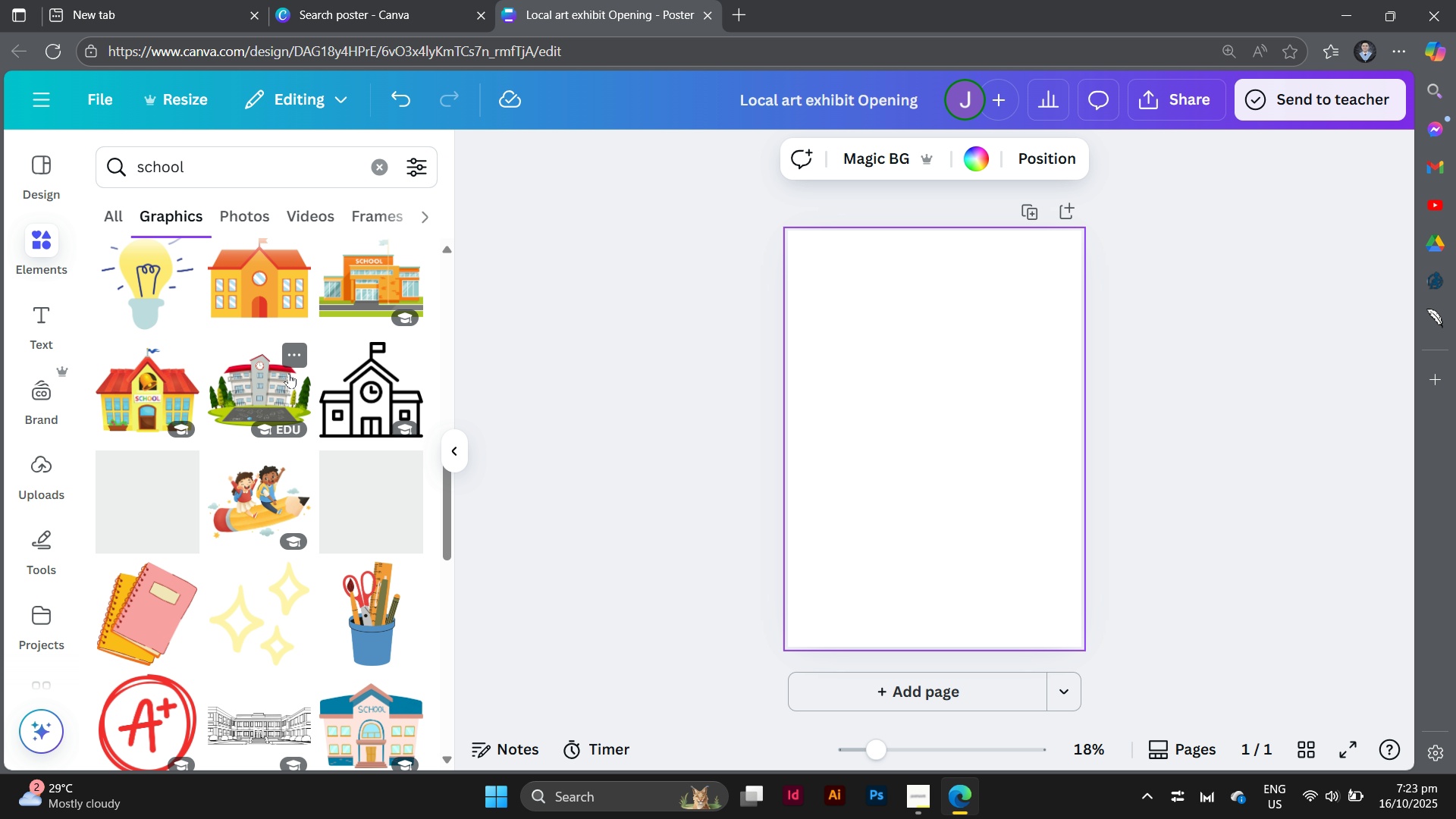 
scroll: coordinate [289, 373], scroll_direction: down, amount: 5.0
 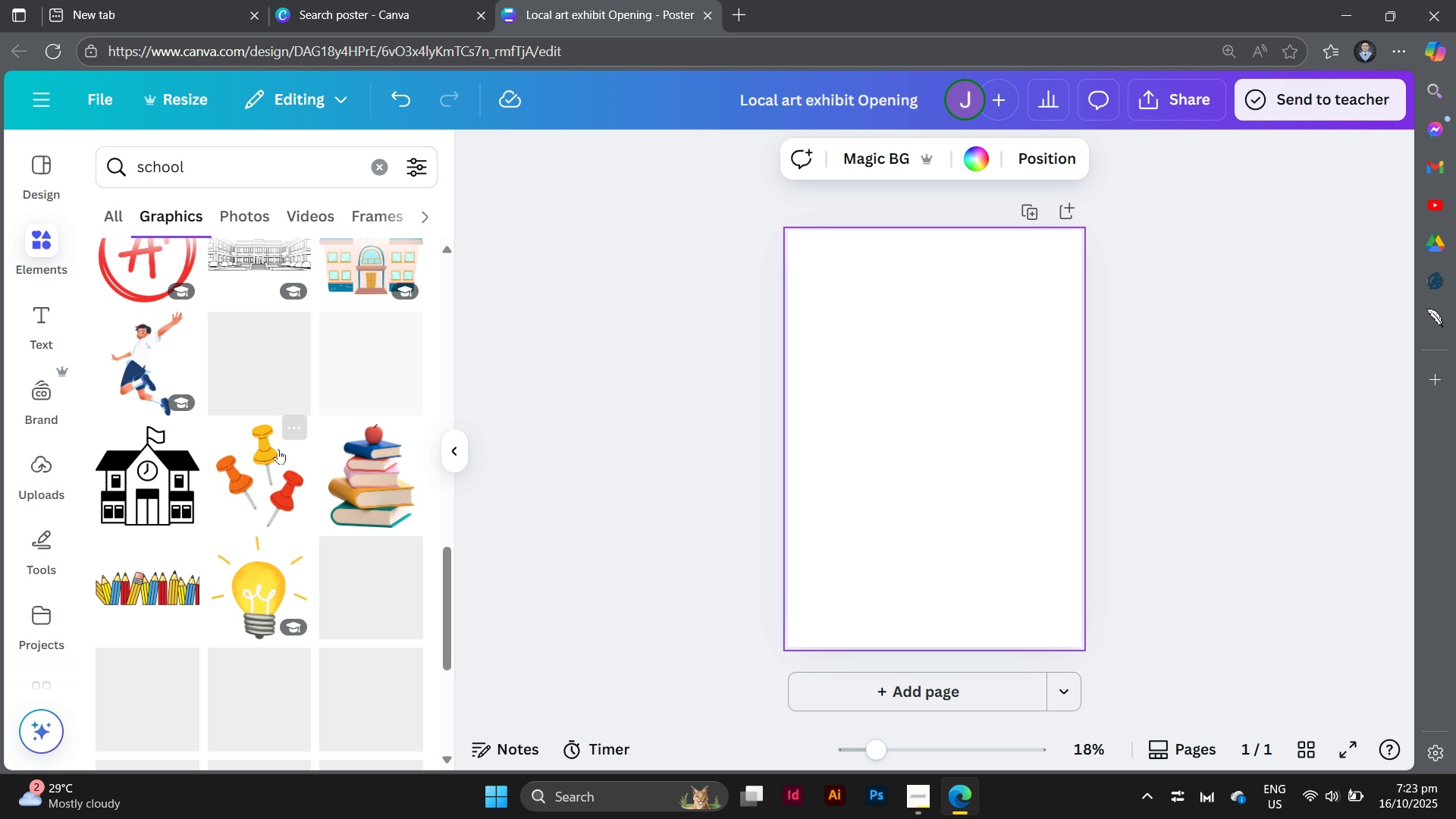 
scroll: coordinate [319, 479], scroll_direction: up, amount: 1.0